 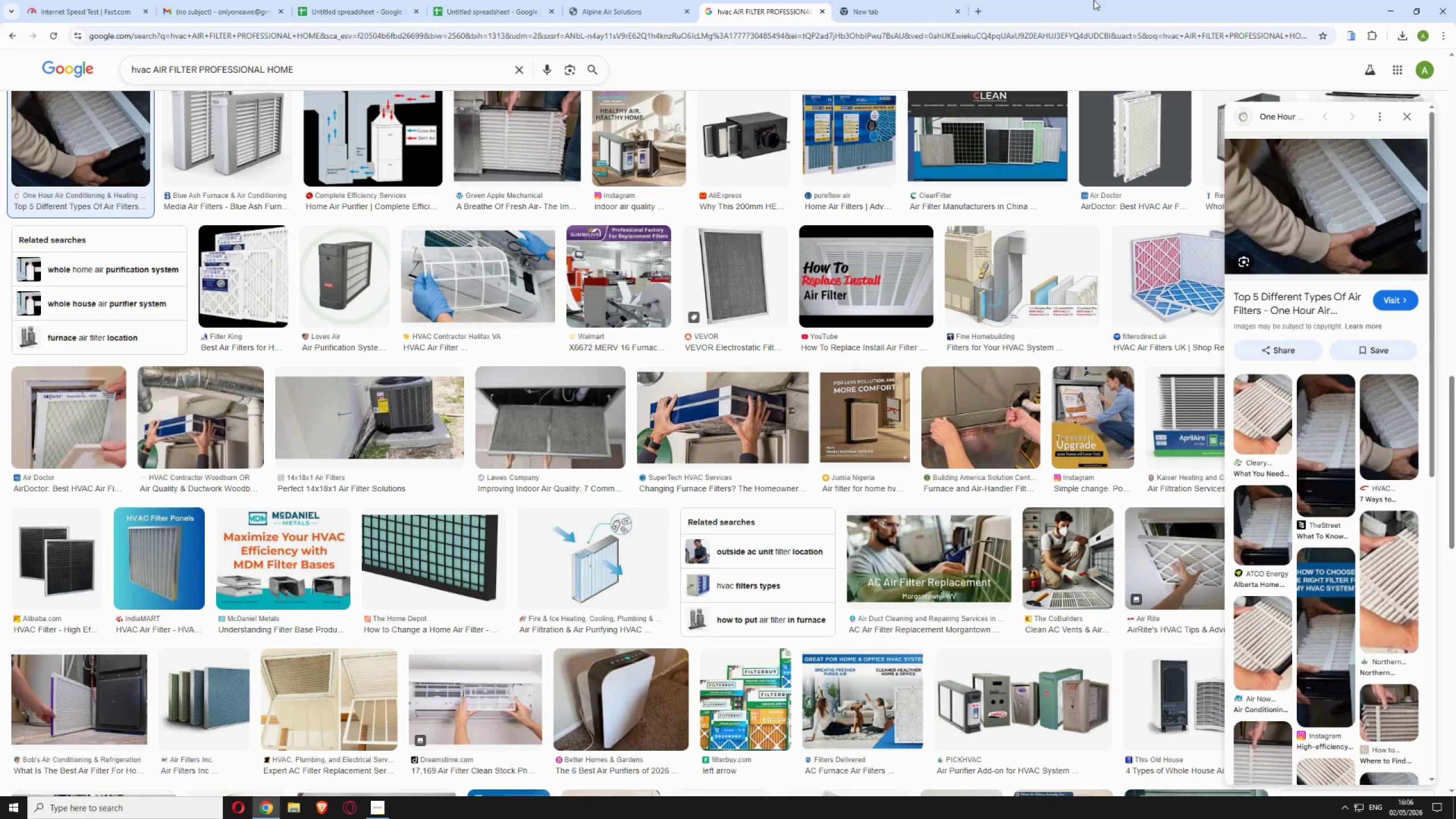 
left_click([878, 9])
 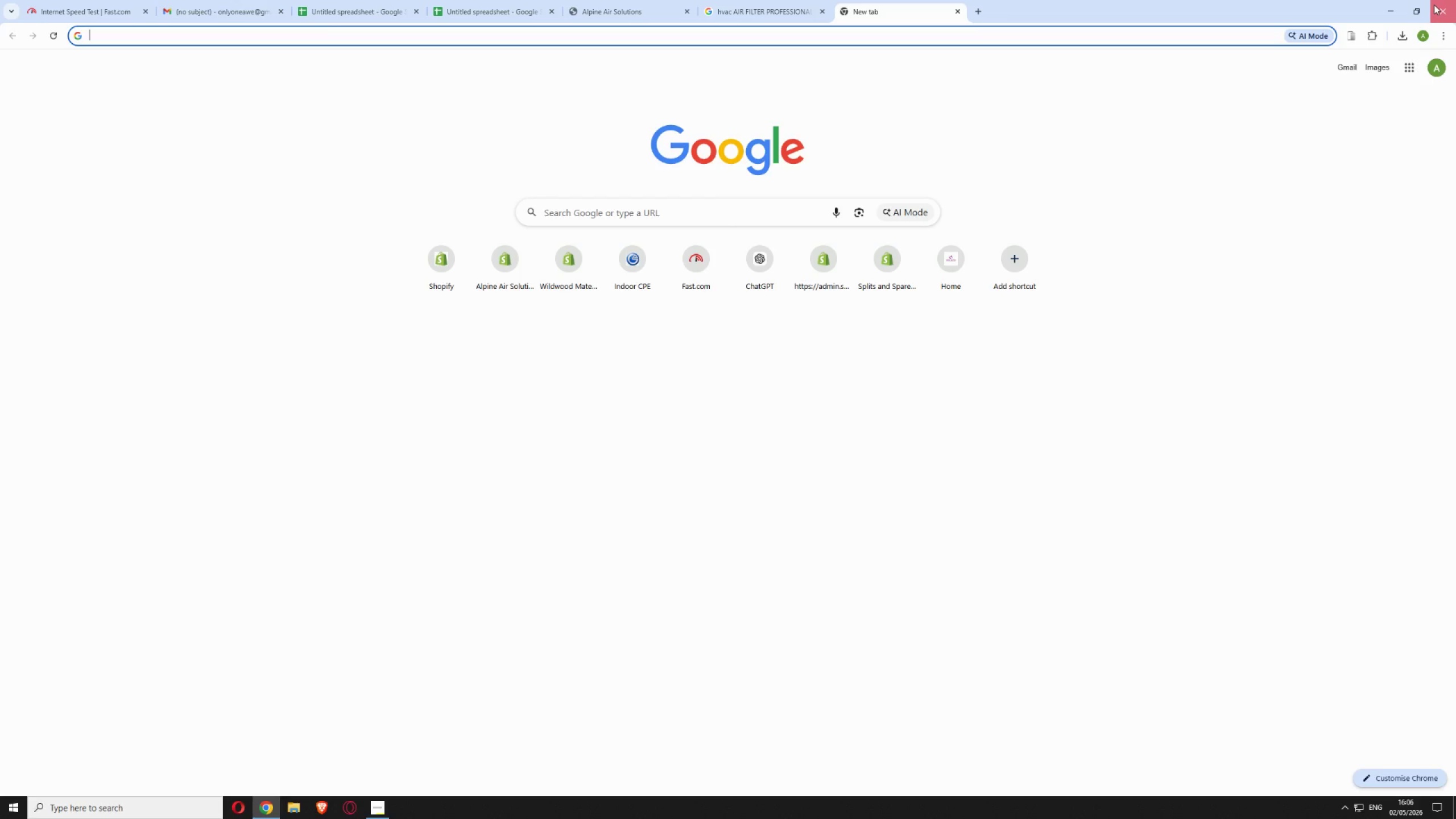 
wait(6.08)
 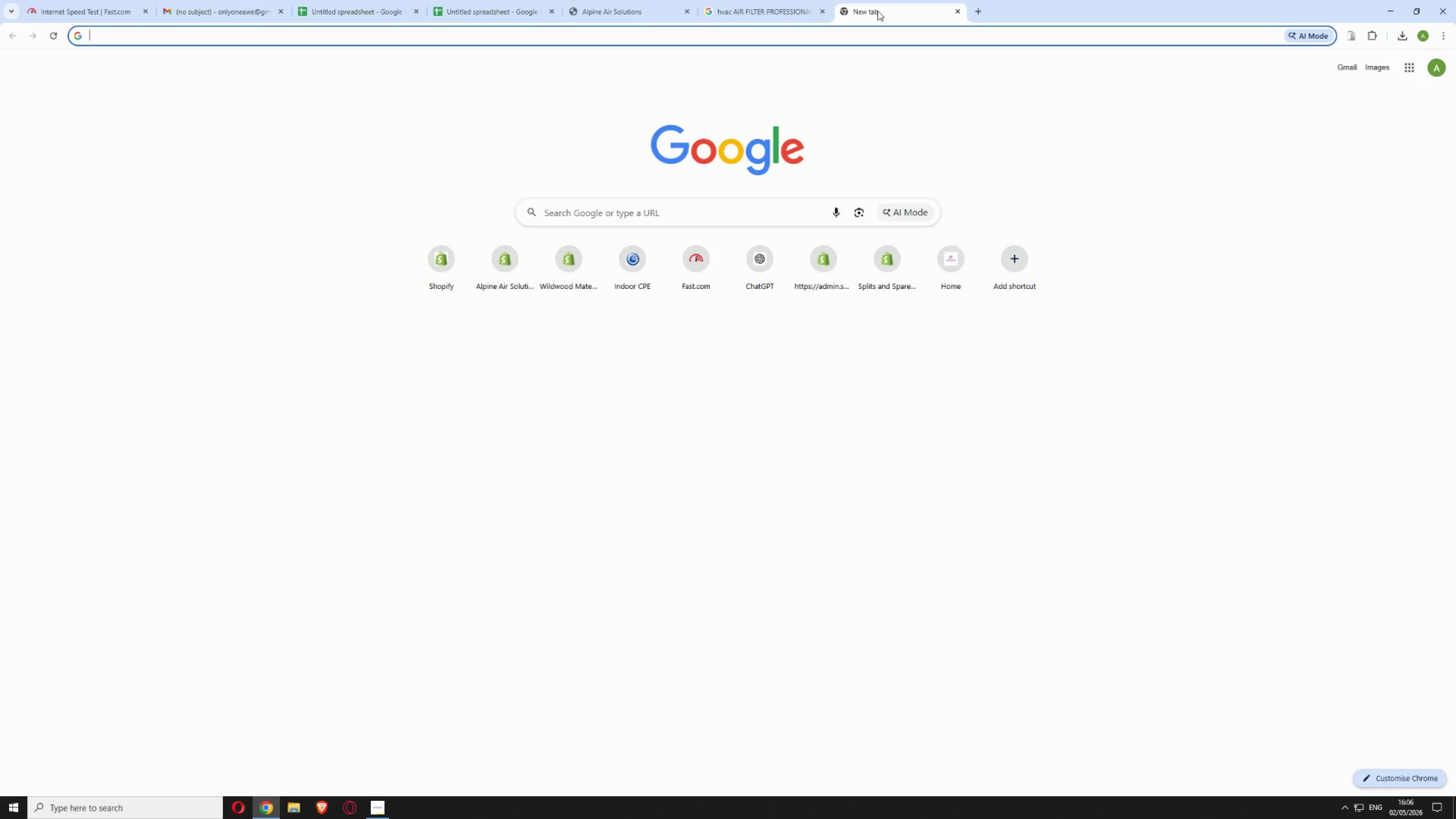 
left_click([1434, 5])
 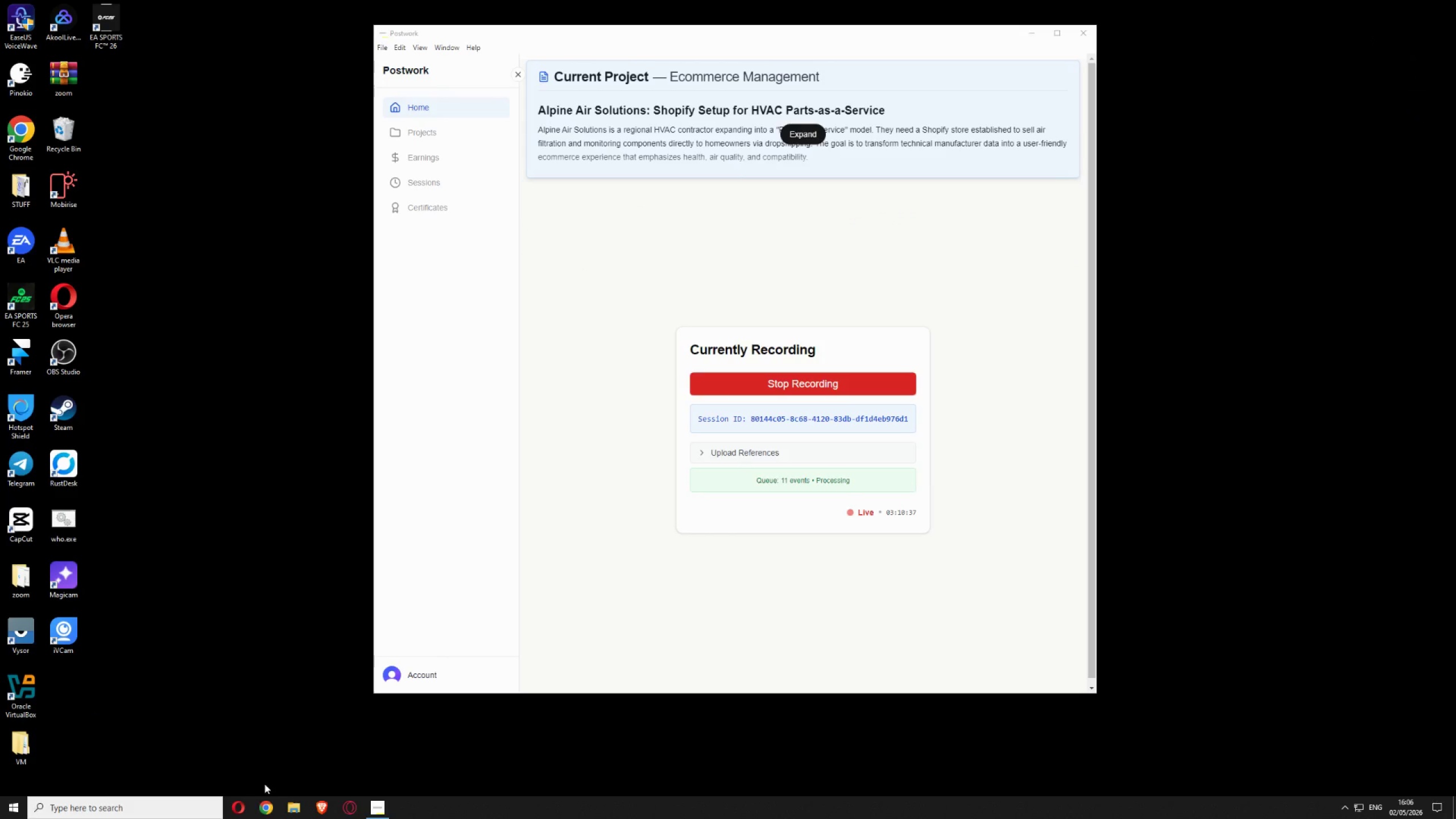 
left_click([269, 804])
 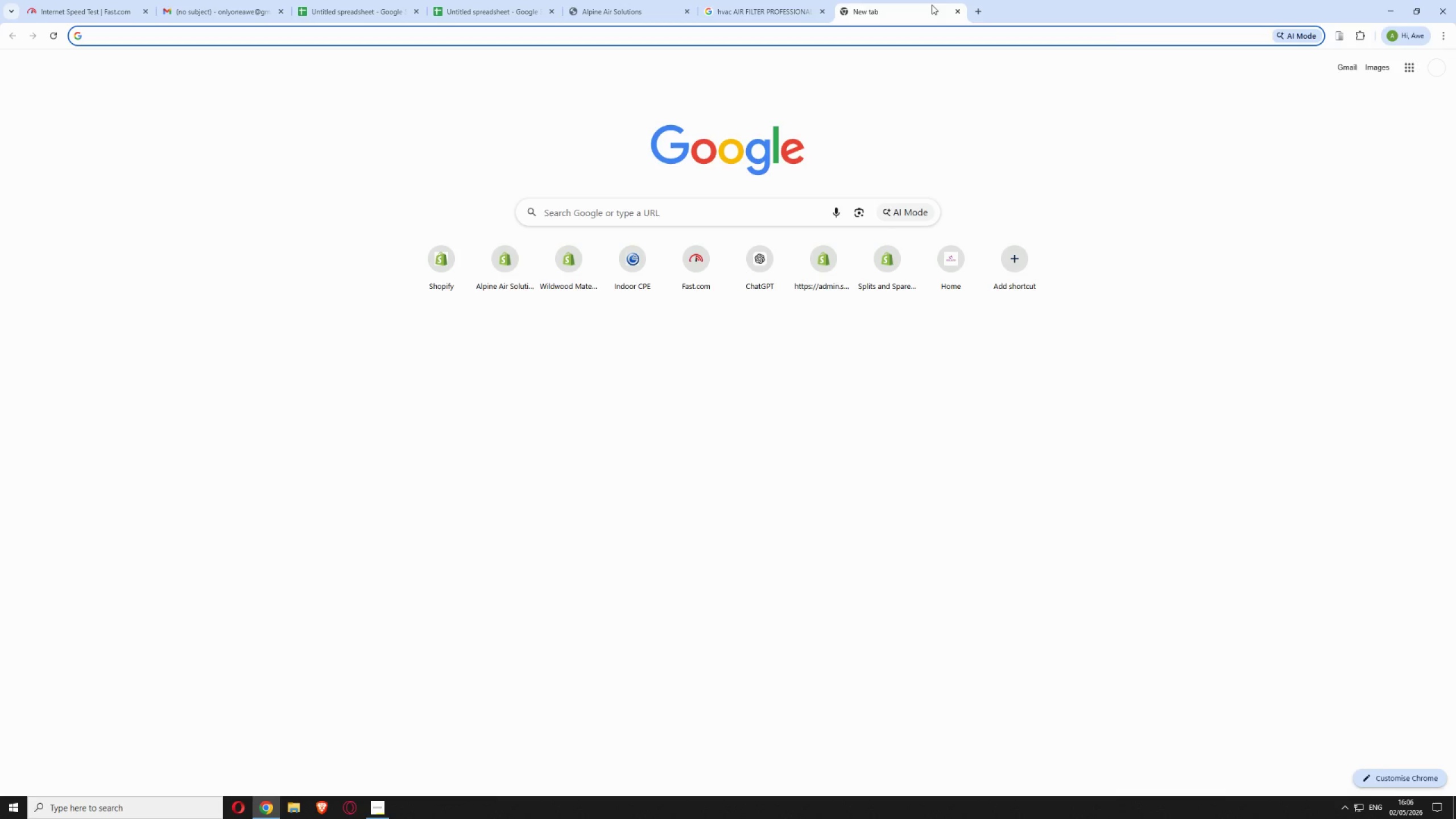 
left_click([1072, 37])
 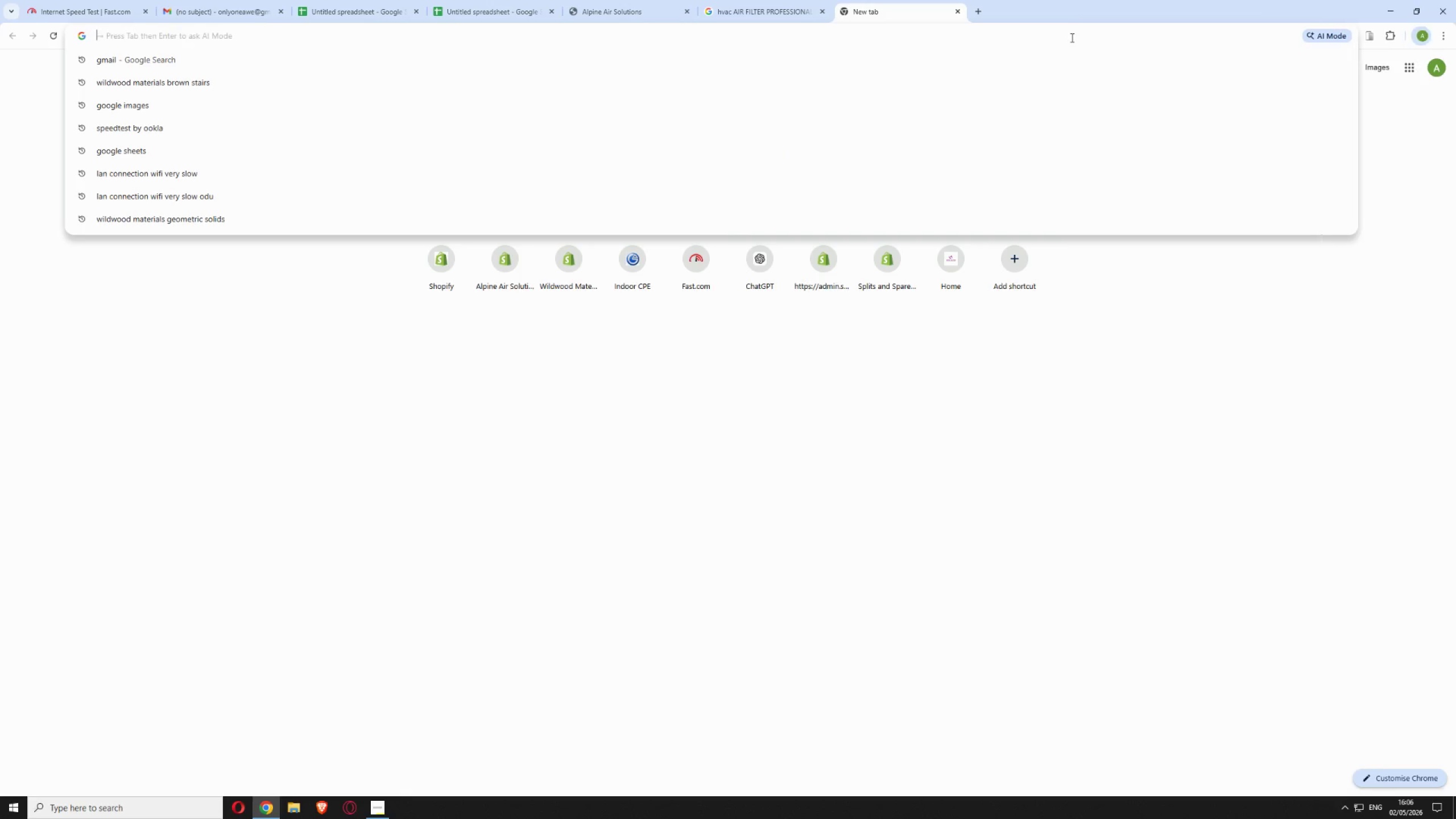 
key(Alt+G)
 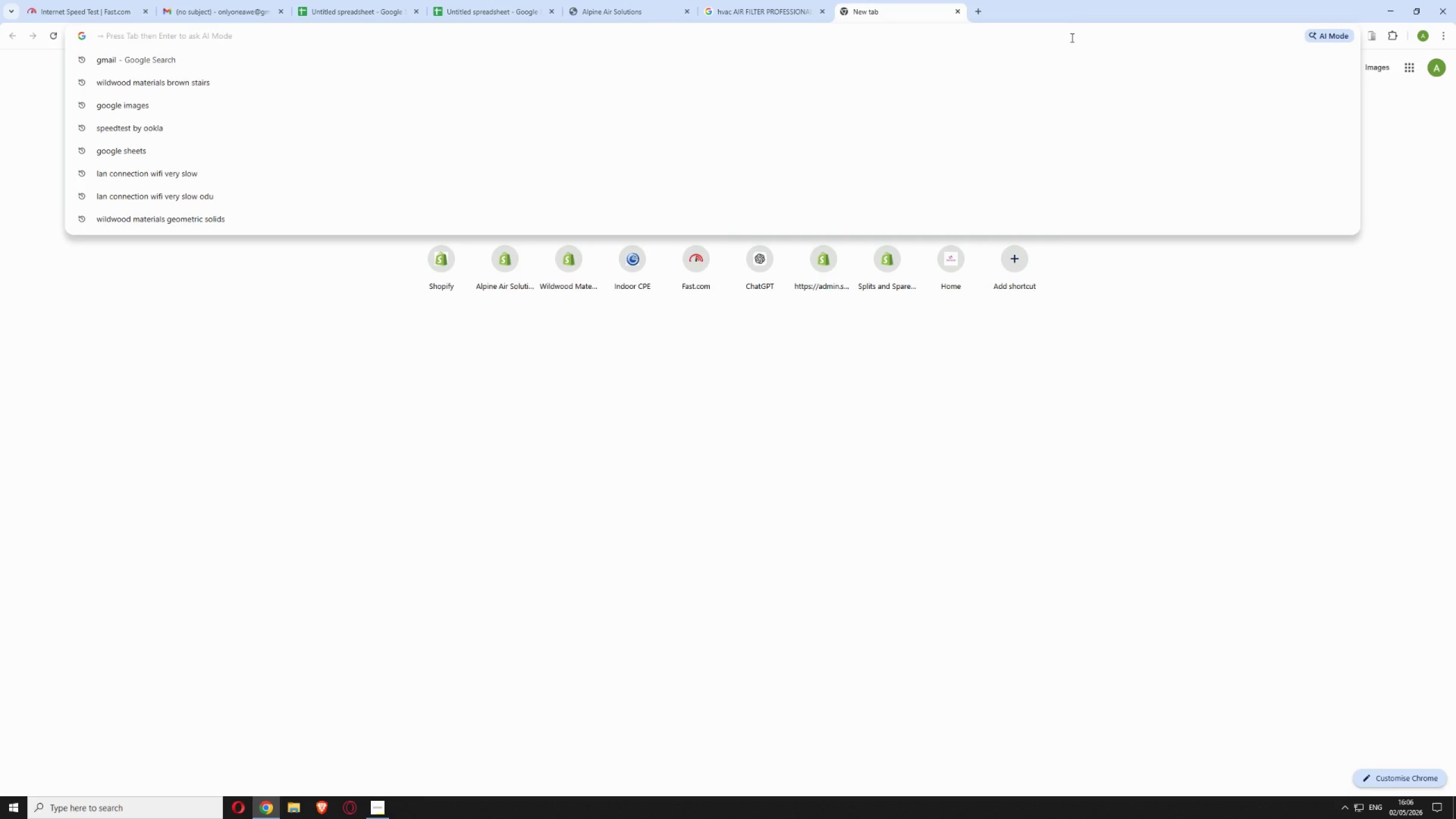 
key(Alt+G)
 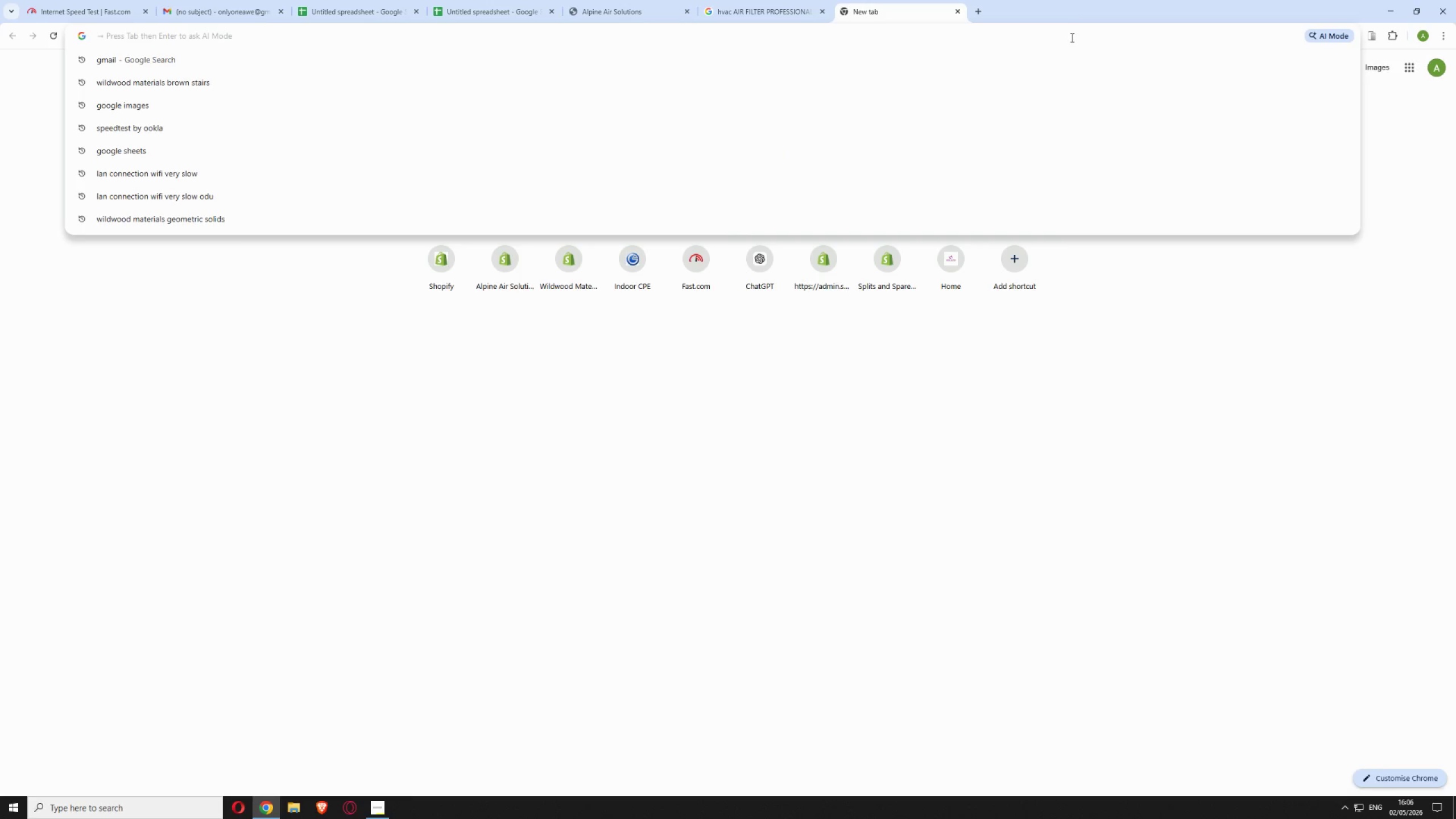 
hold_key(key=G, duration=1.5)
 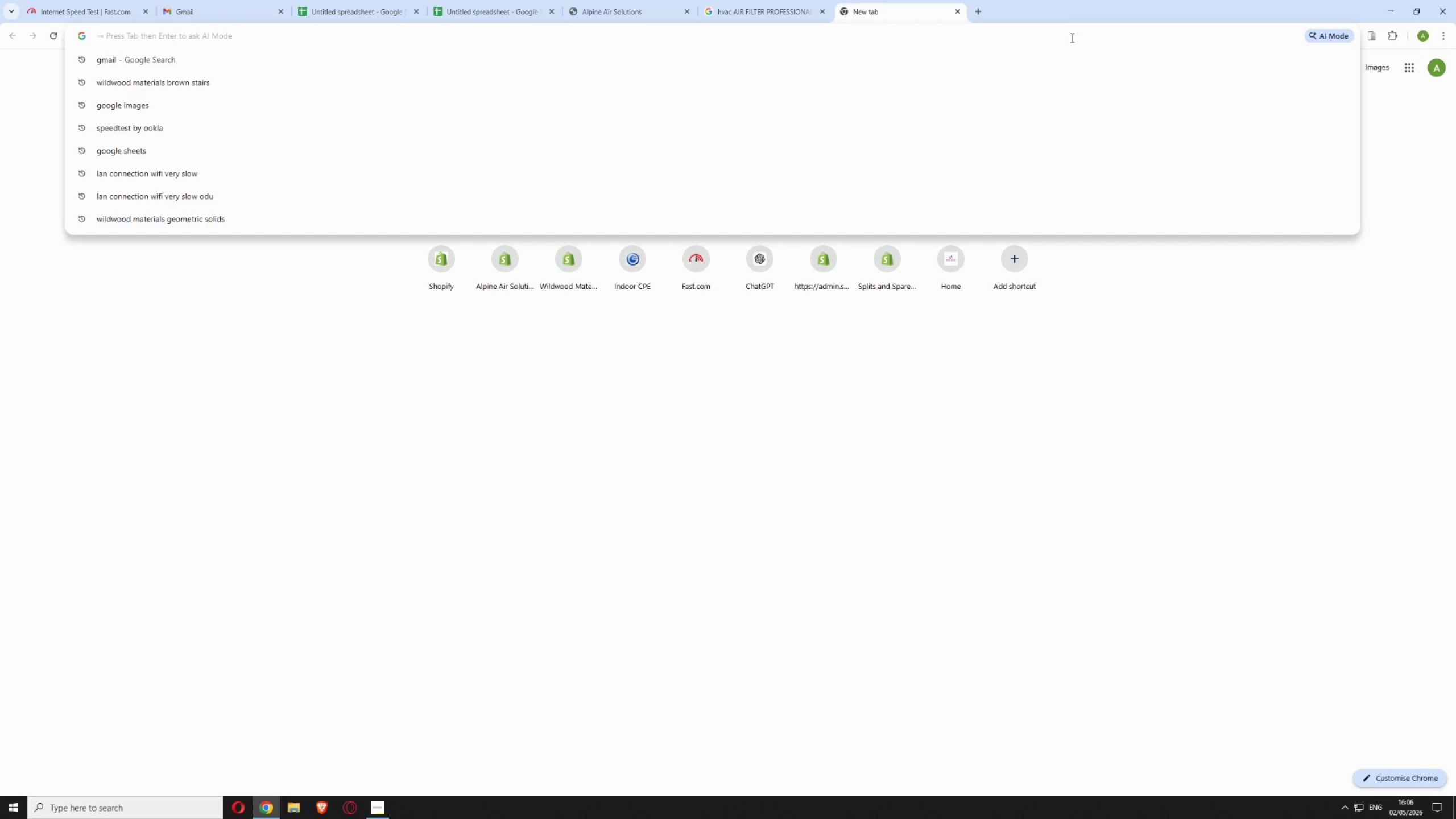 
hold_key(key=G, duration=0.5)
 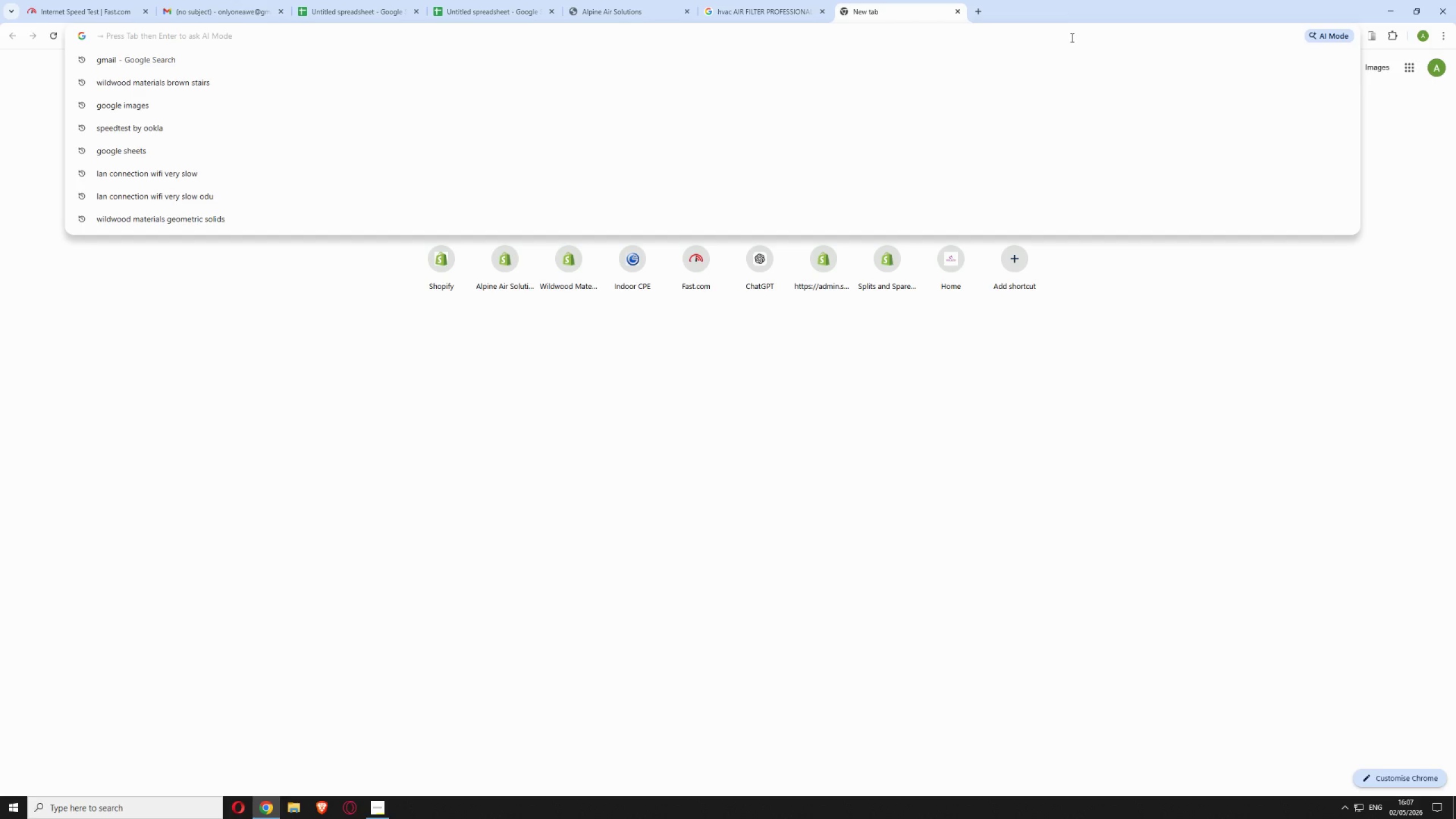 
wait(38.98)
 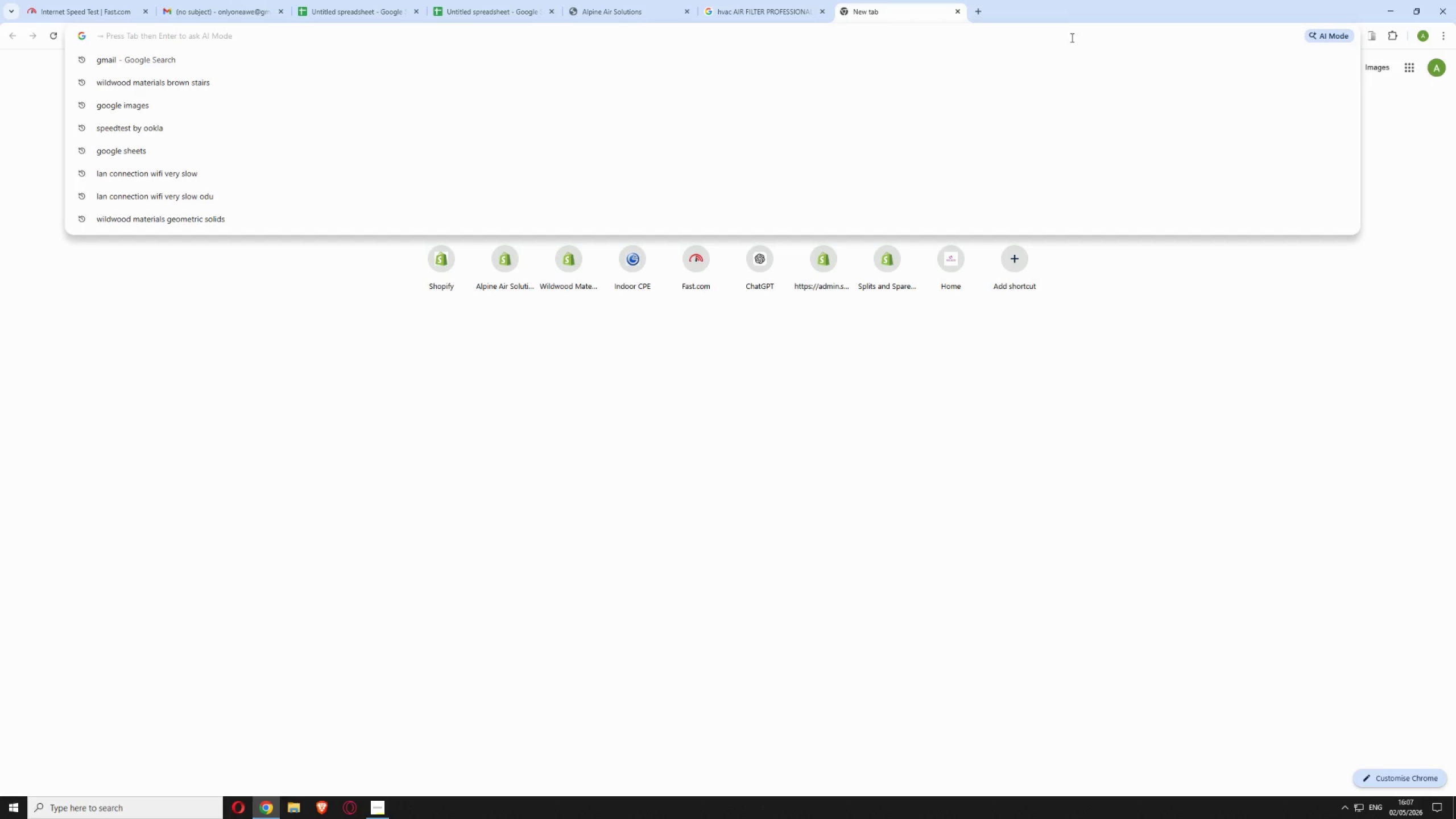 
left_click([456, 57])
 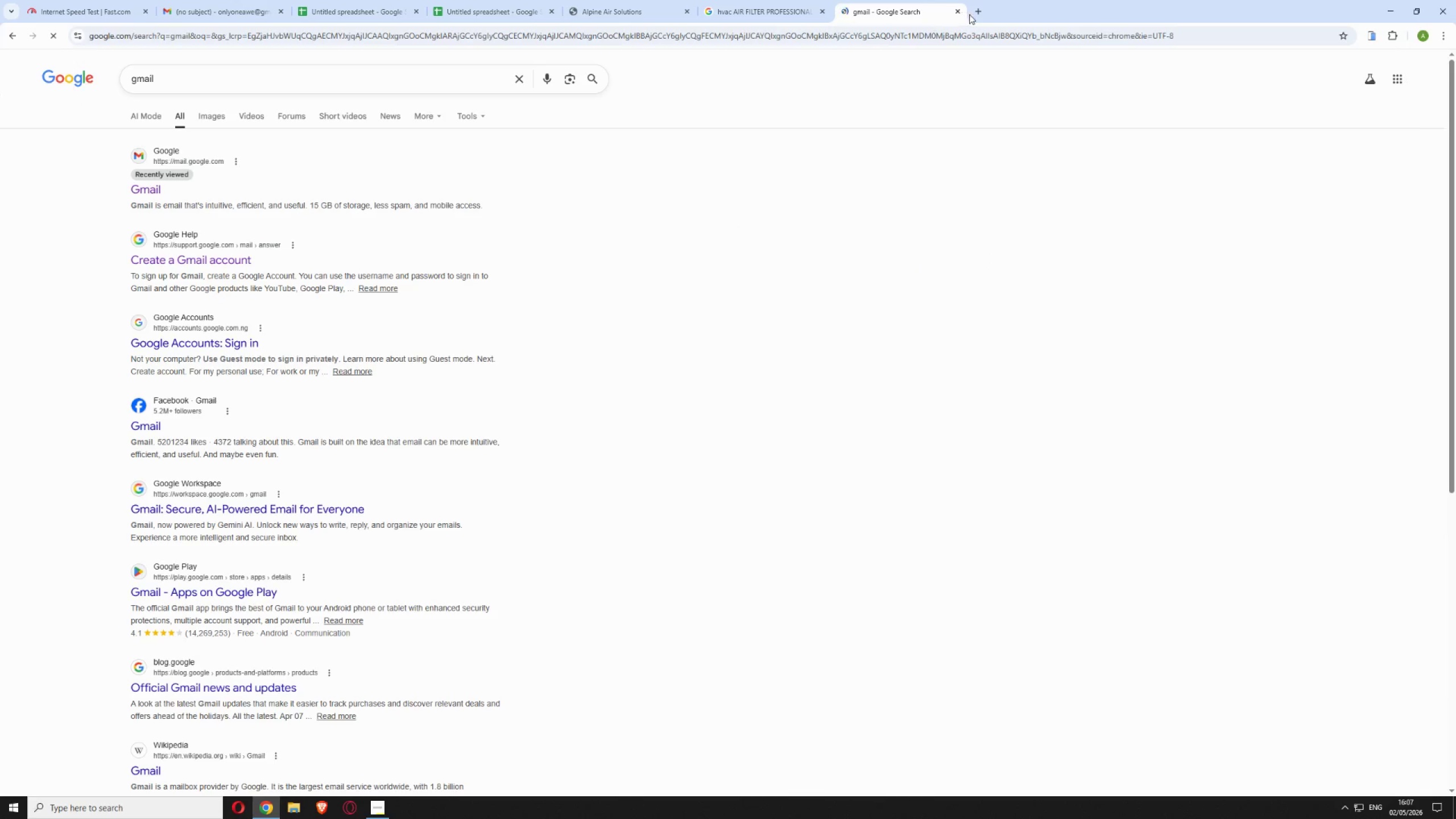 
left_click([954, 14])
 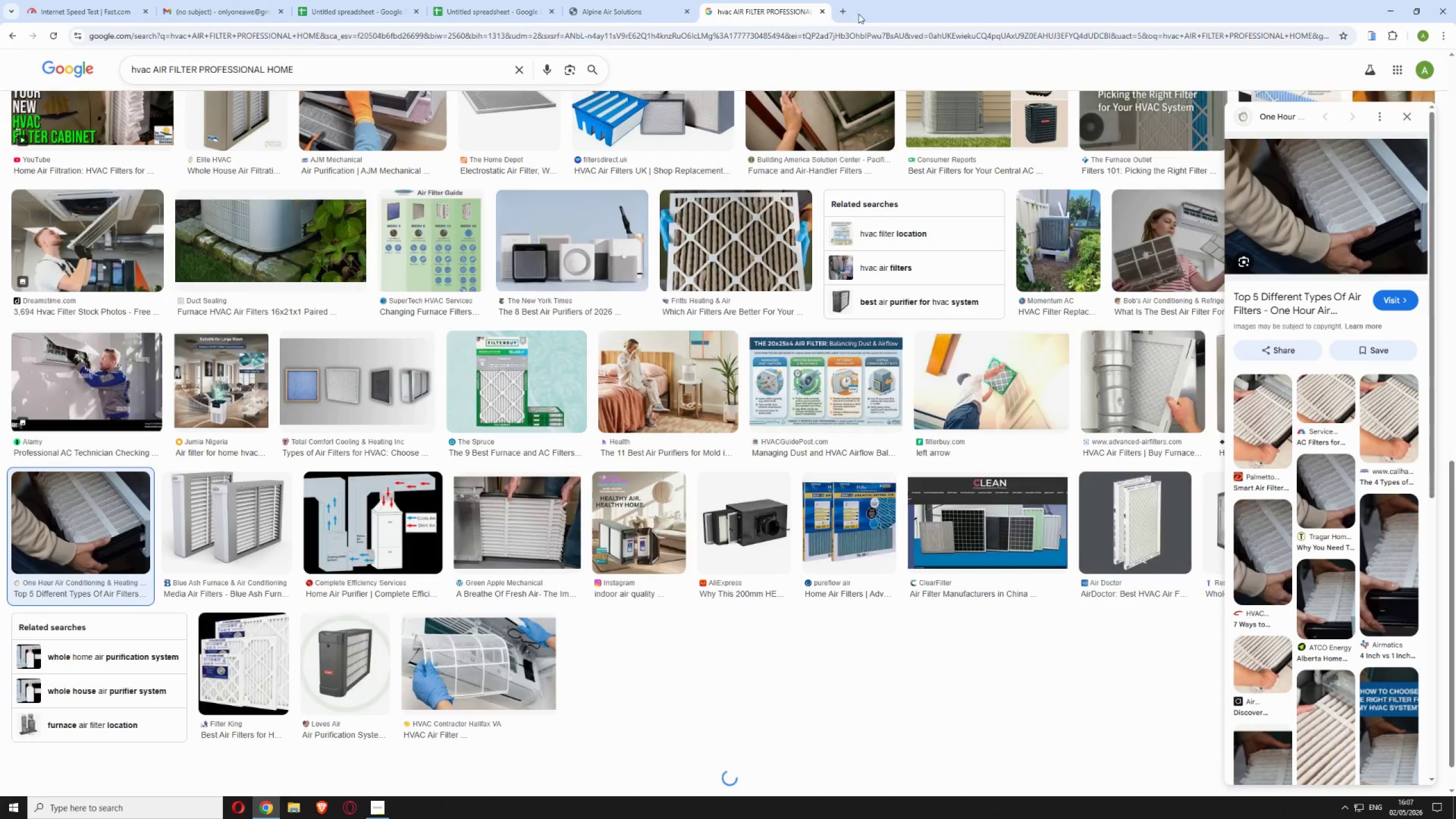 
left_click([841, 10])
 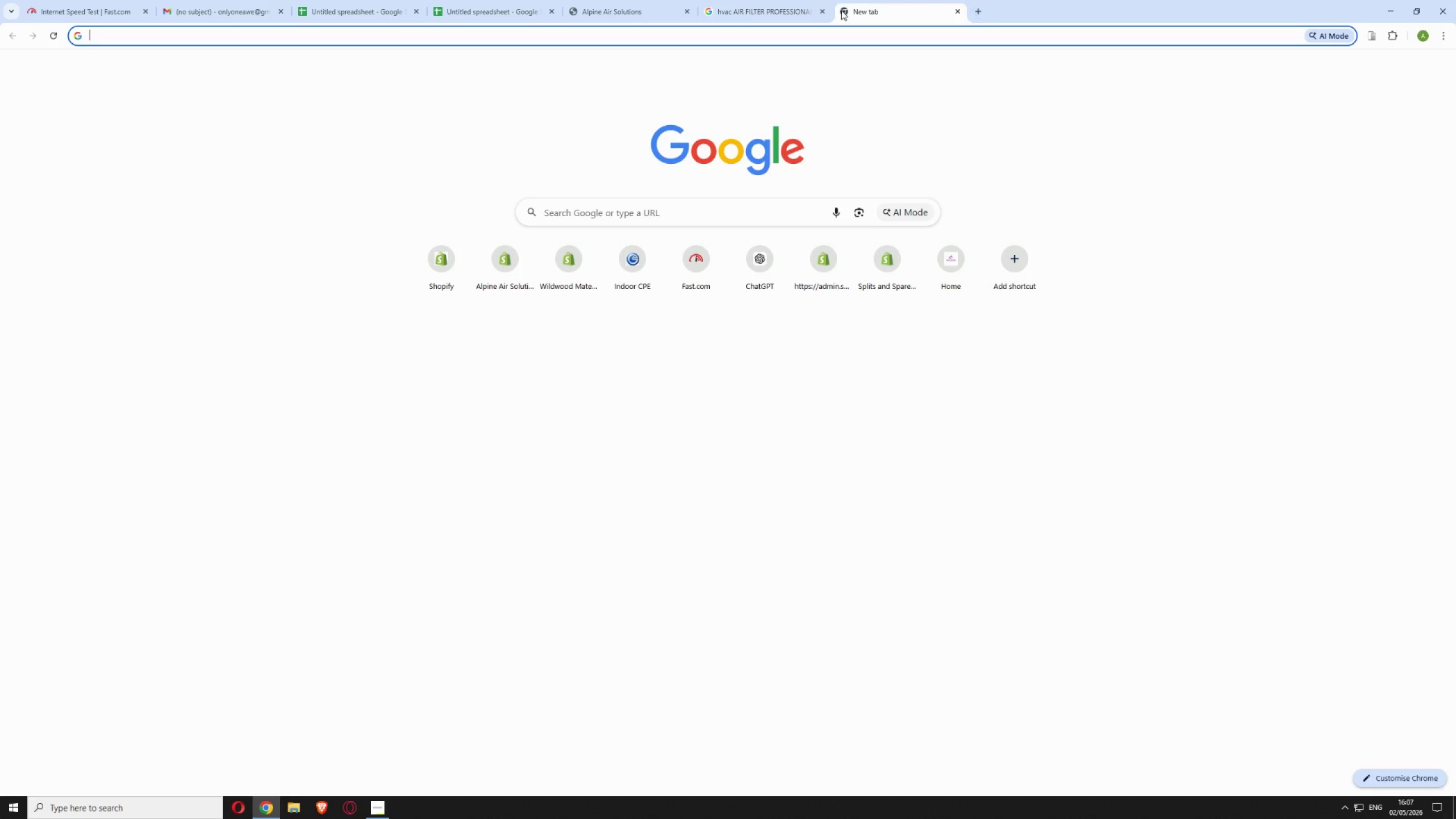 
key(Alt+J)
 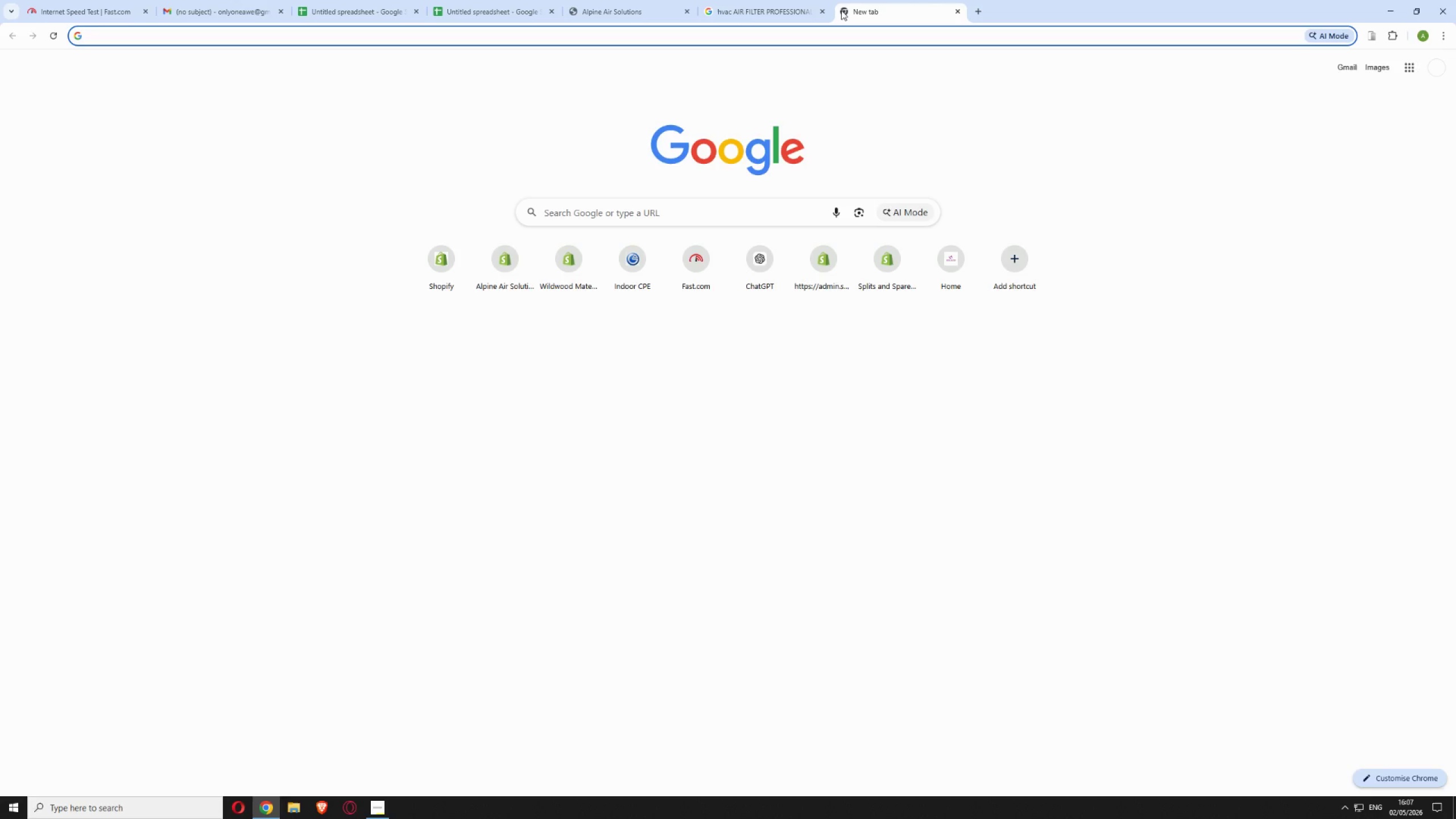 
key(Alt+J)
 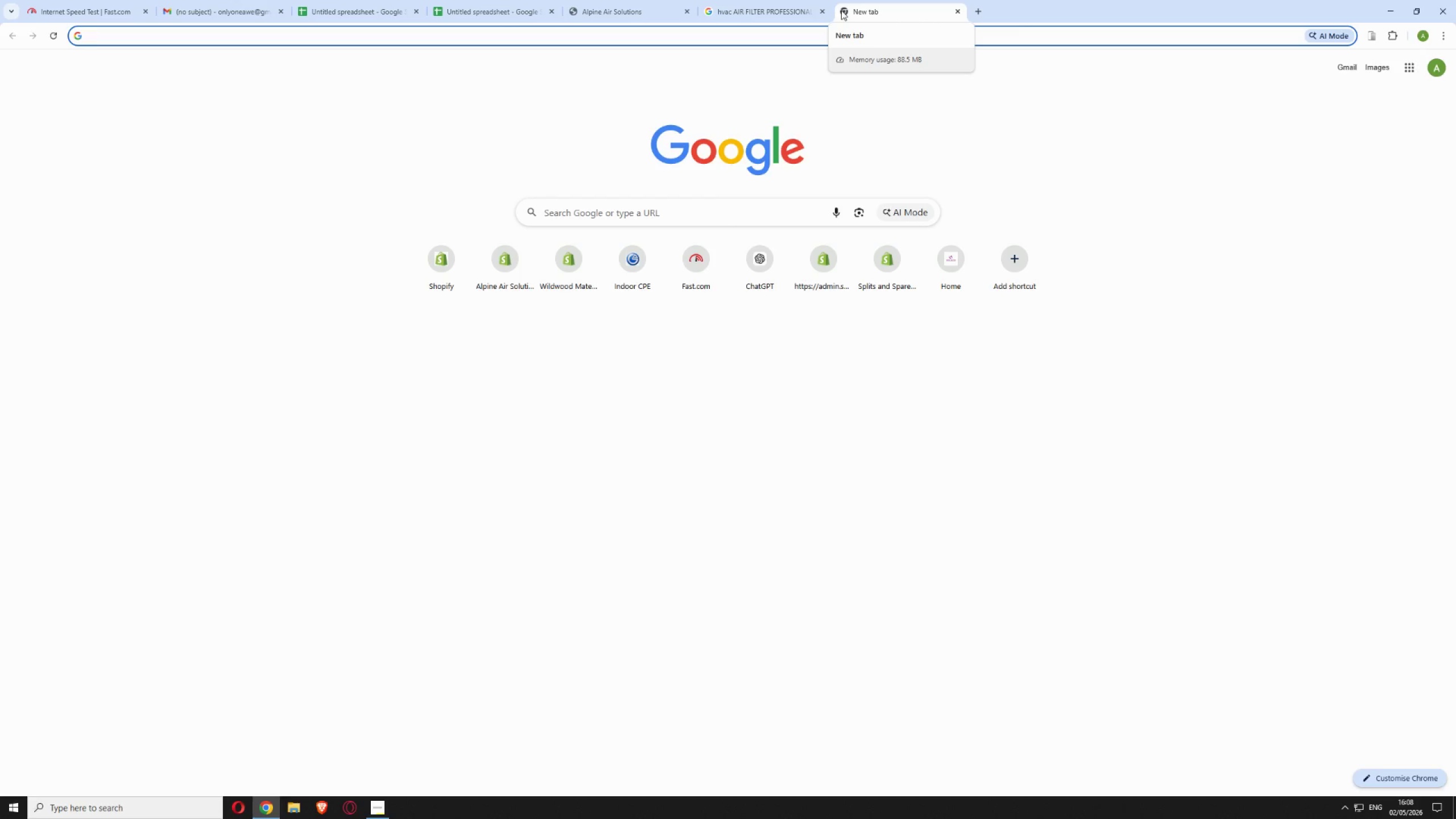 
wait(28.97)
 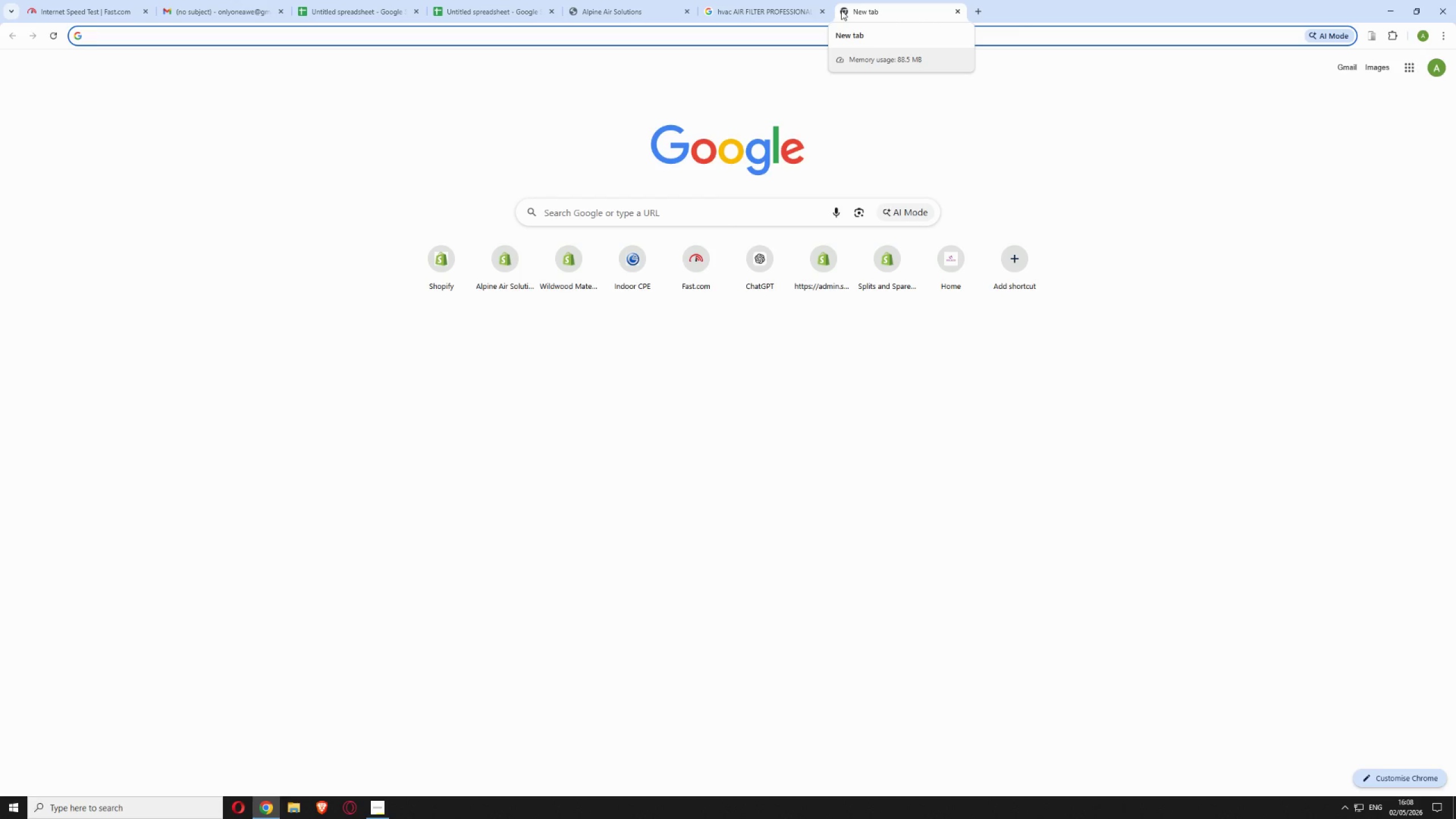 
hold_key(key=ControlLeft, duration=1.45)
 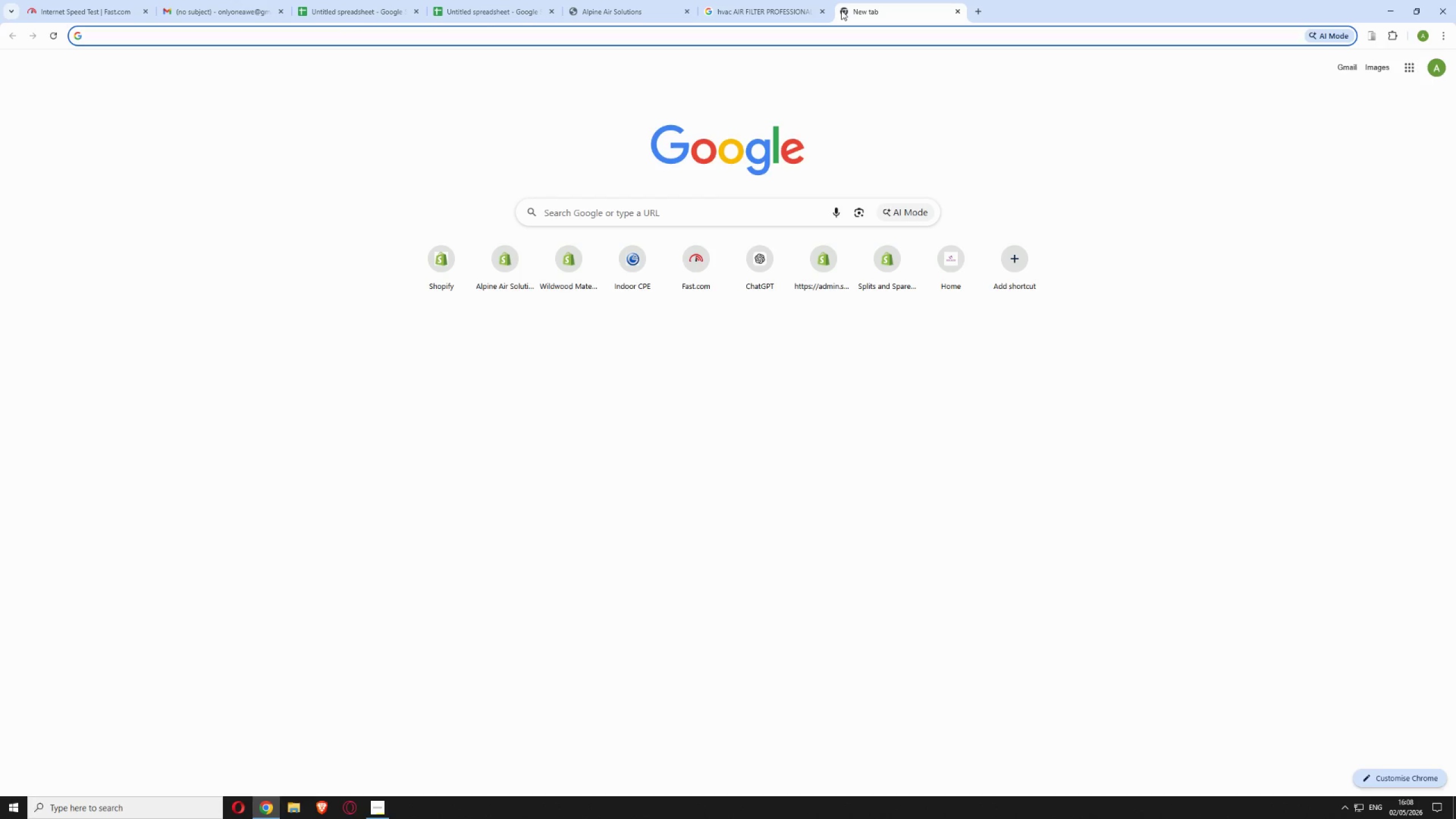 
hold_key(key=ShiftLeft, duration=1.25)
 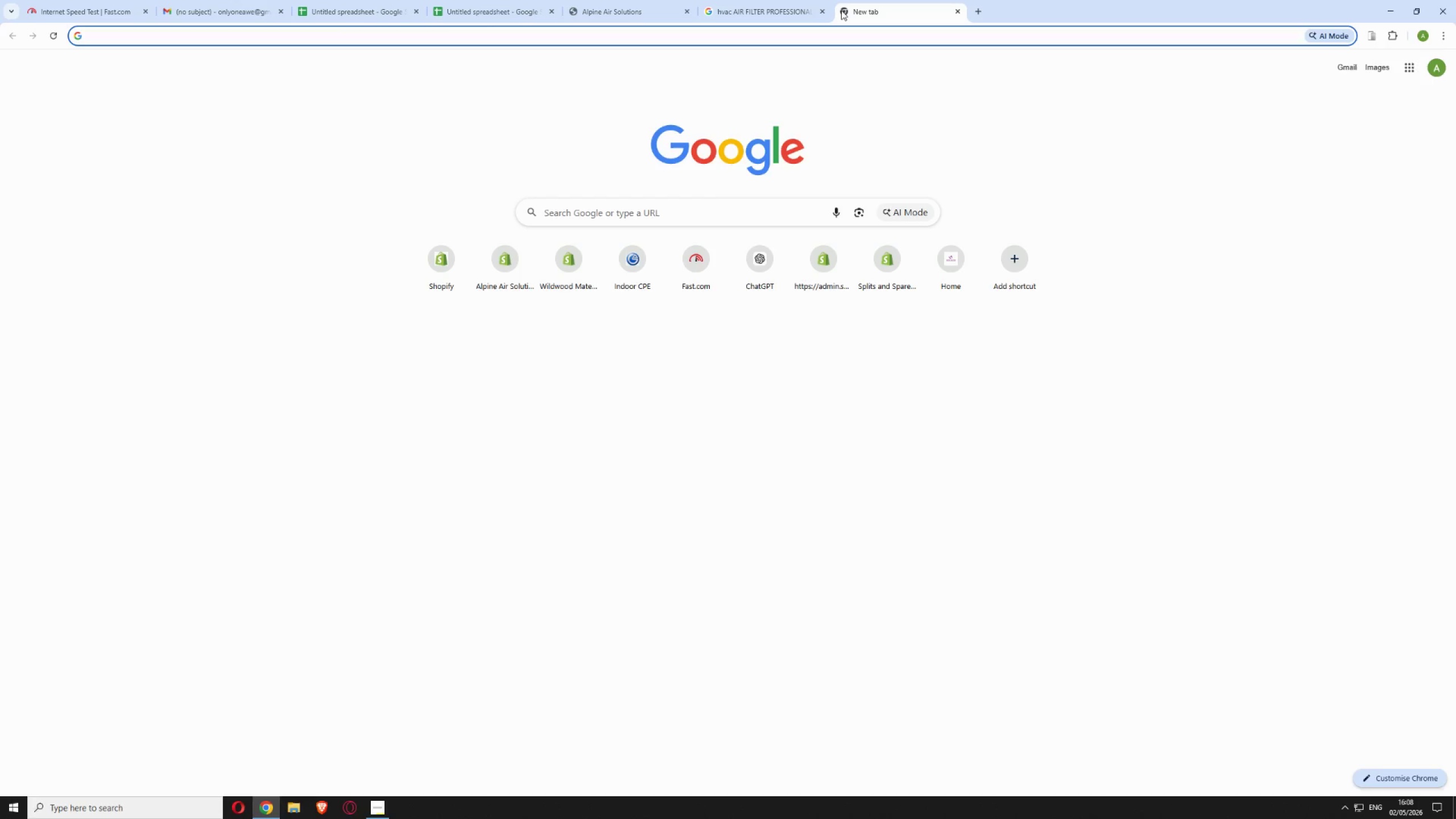 
hold_key(key=N, duration=0.33)
 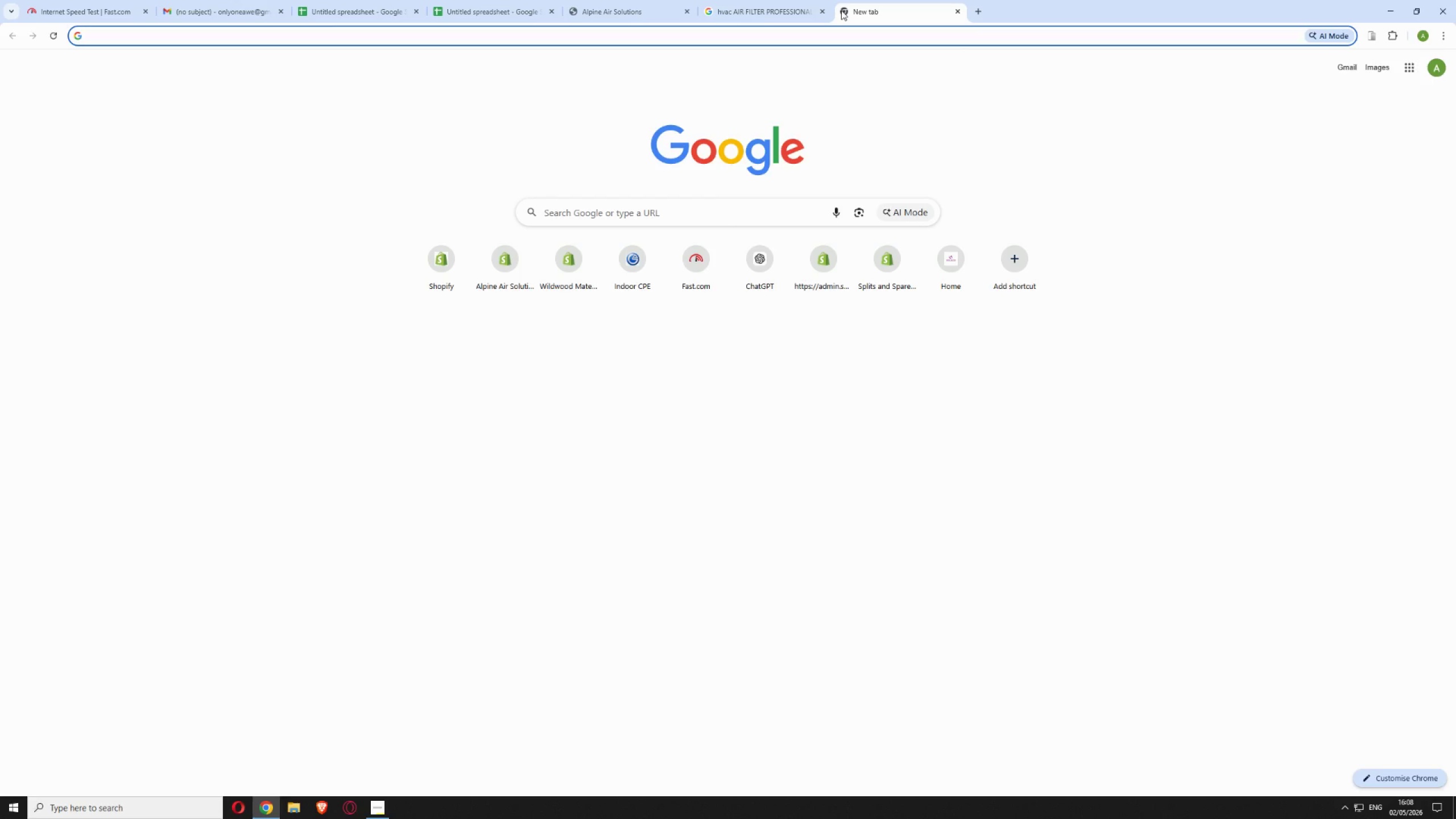 
left_click([841, 10])
 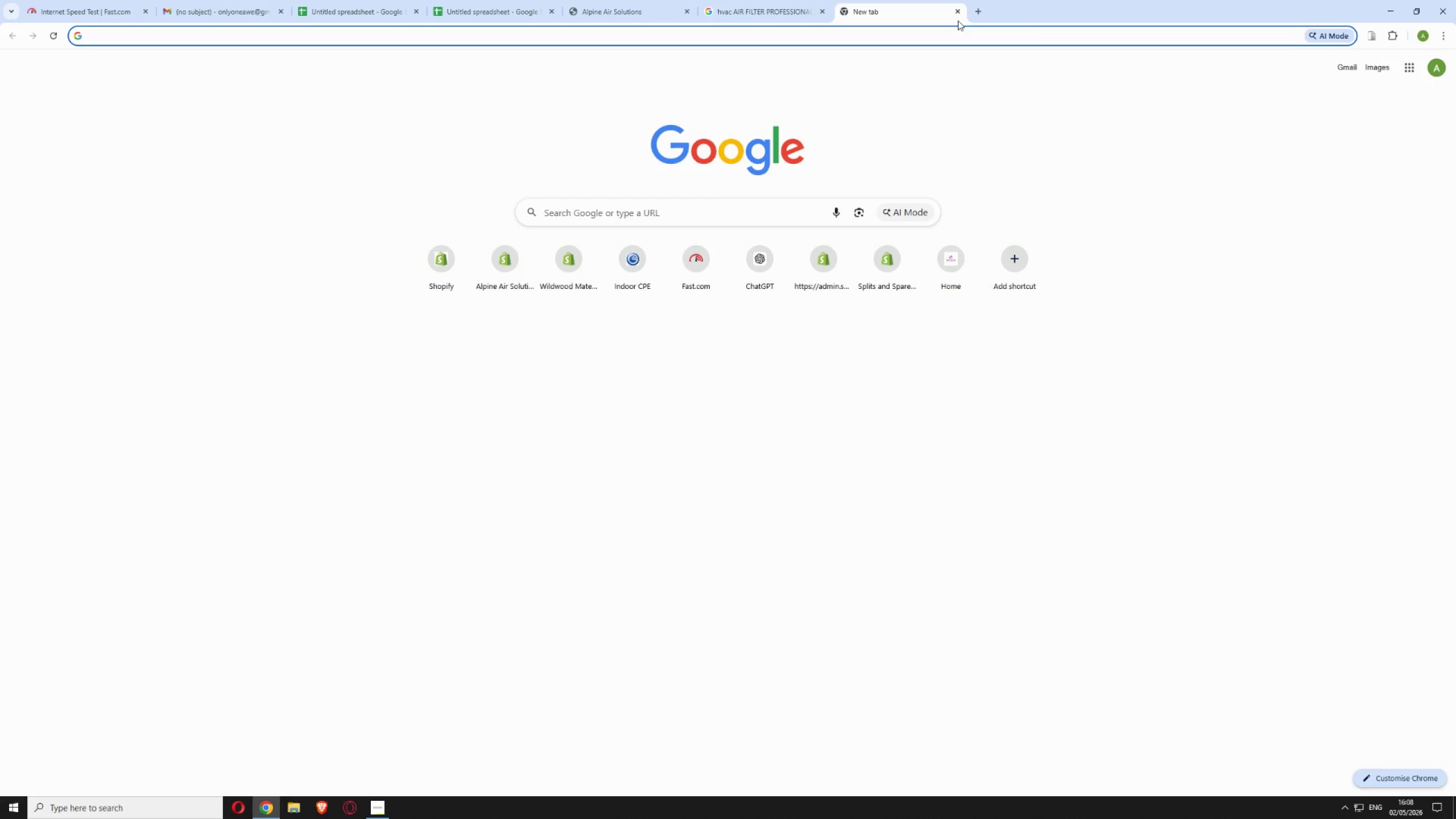 
left_click([961, 10])
 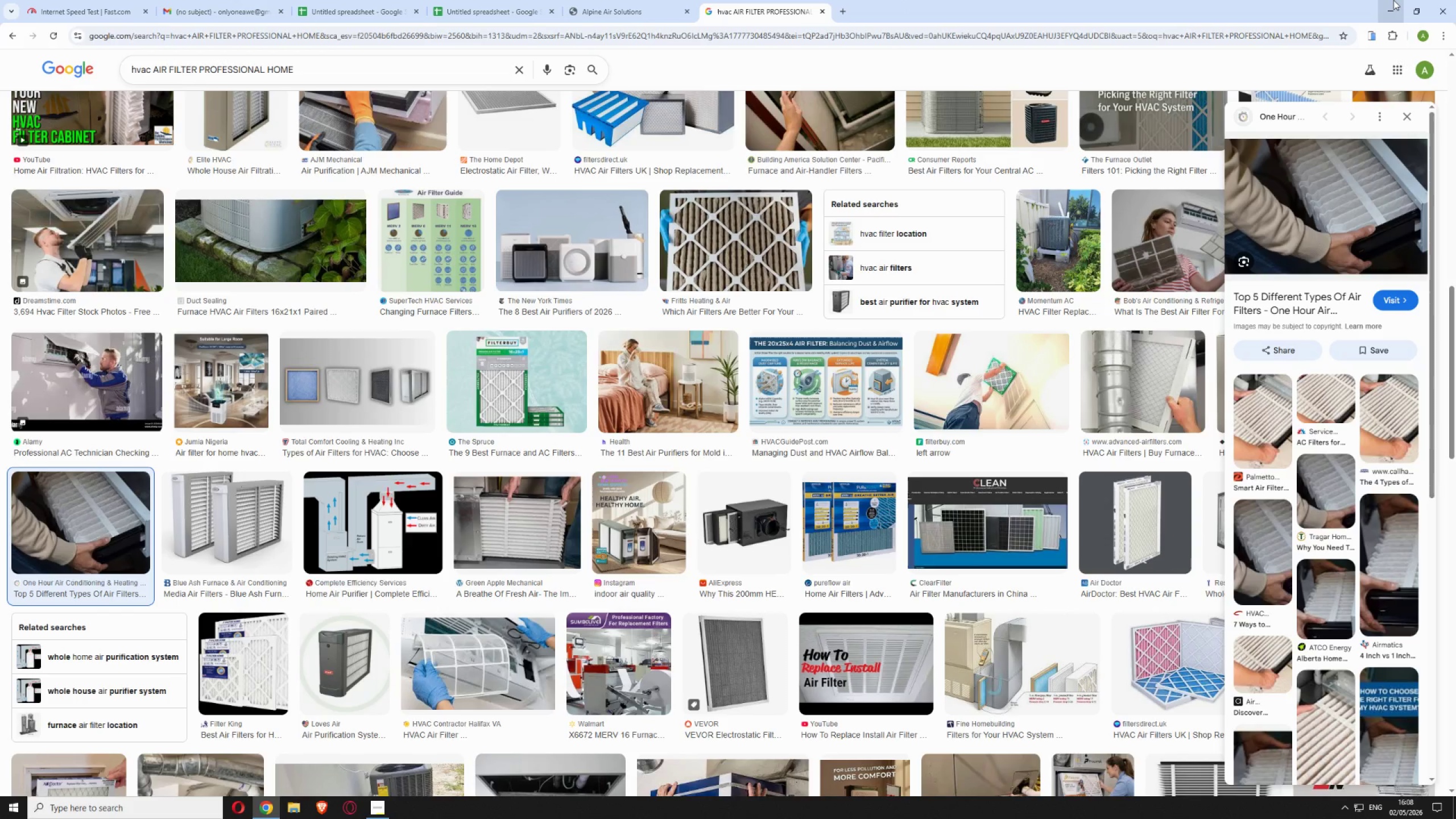 
left_click([1393, 0])